 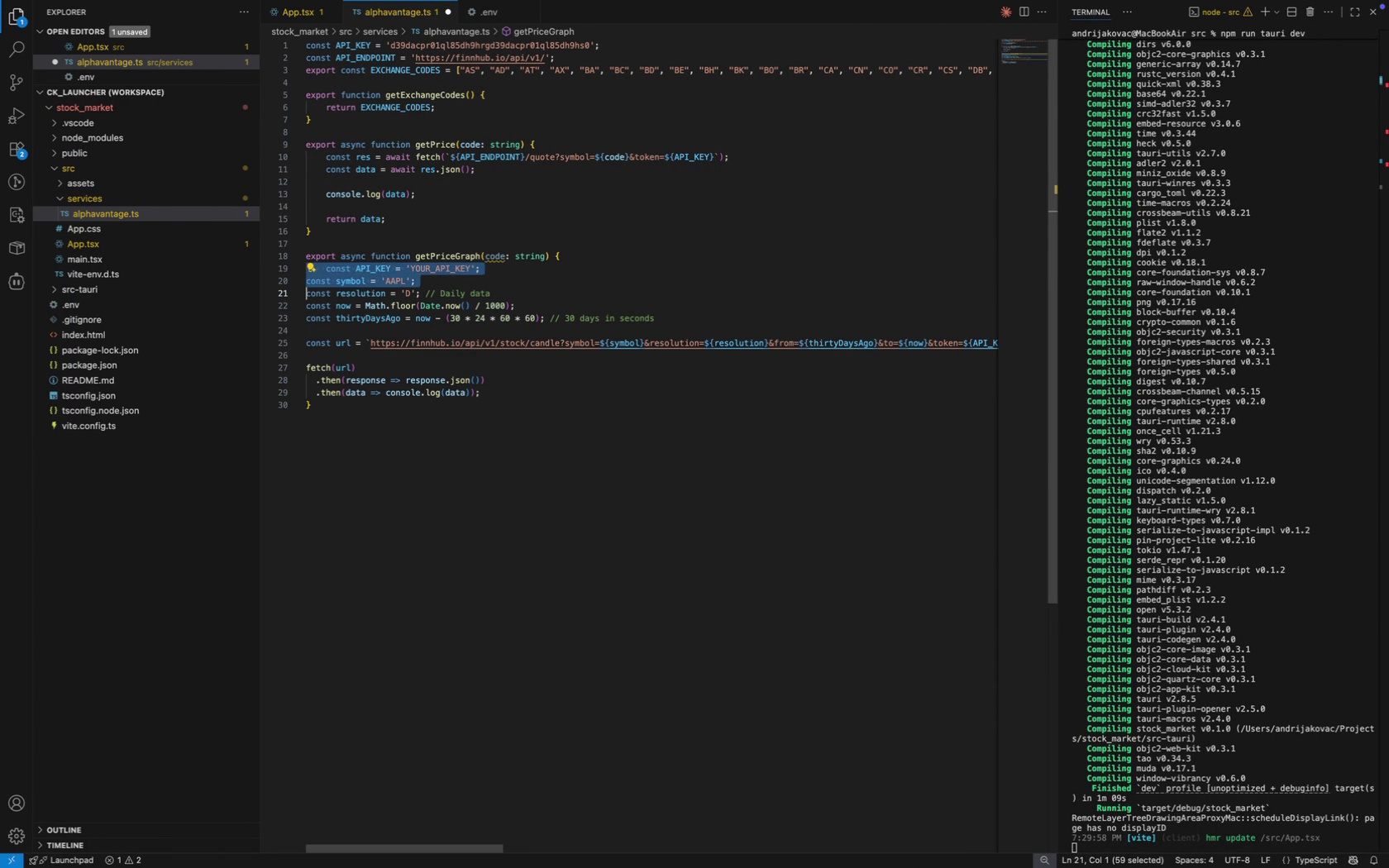 
key(Shift+ArrowDown)
 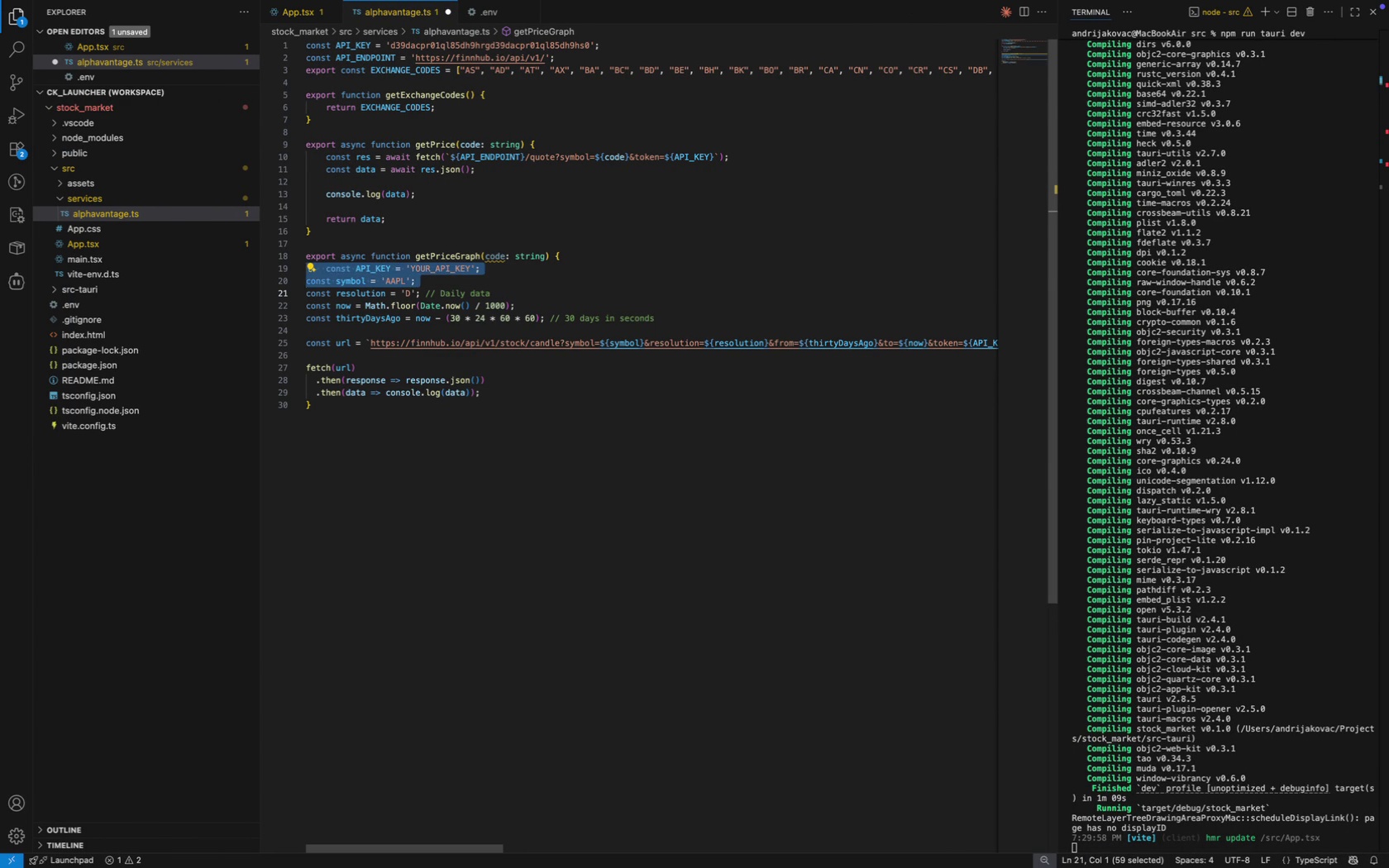 
key(Backspace)
 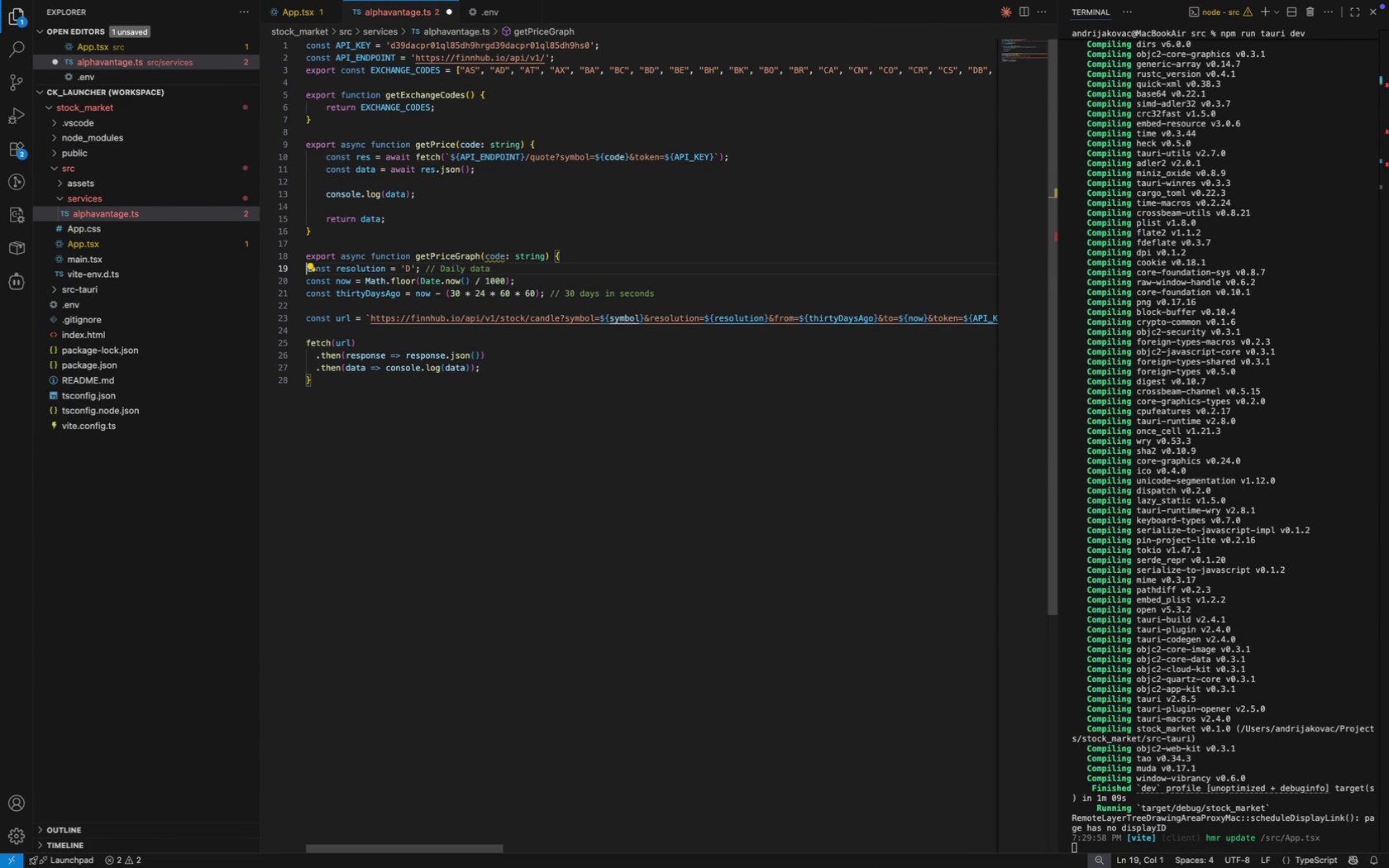 
key(Shift+ShiftLeft)
 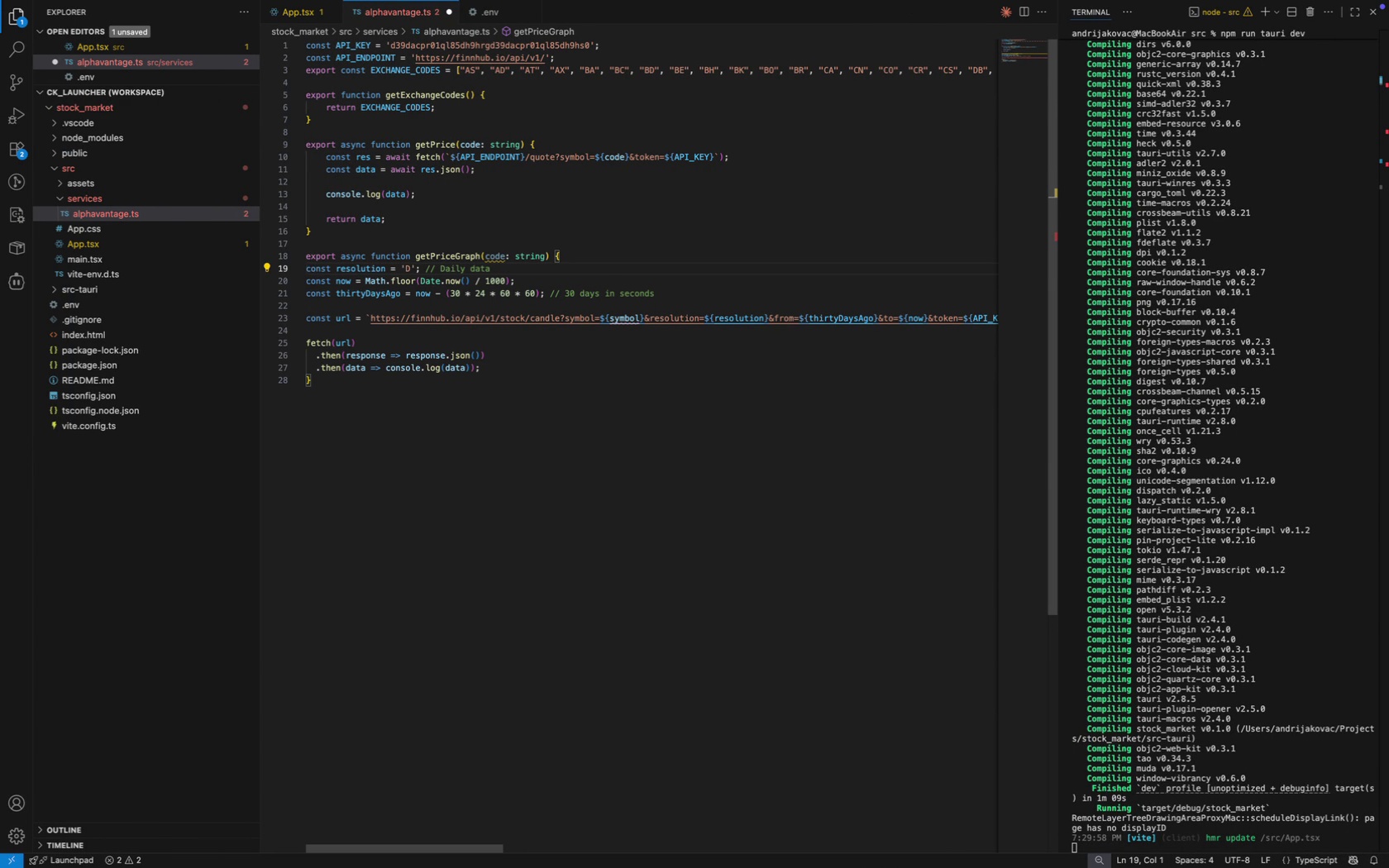 
key(Tab)
 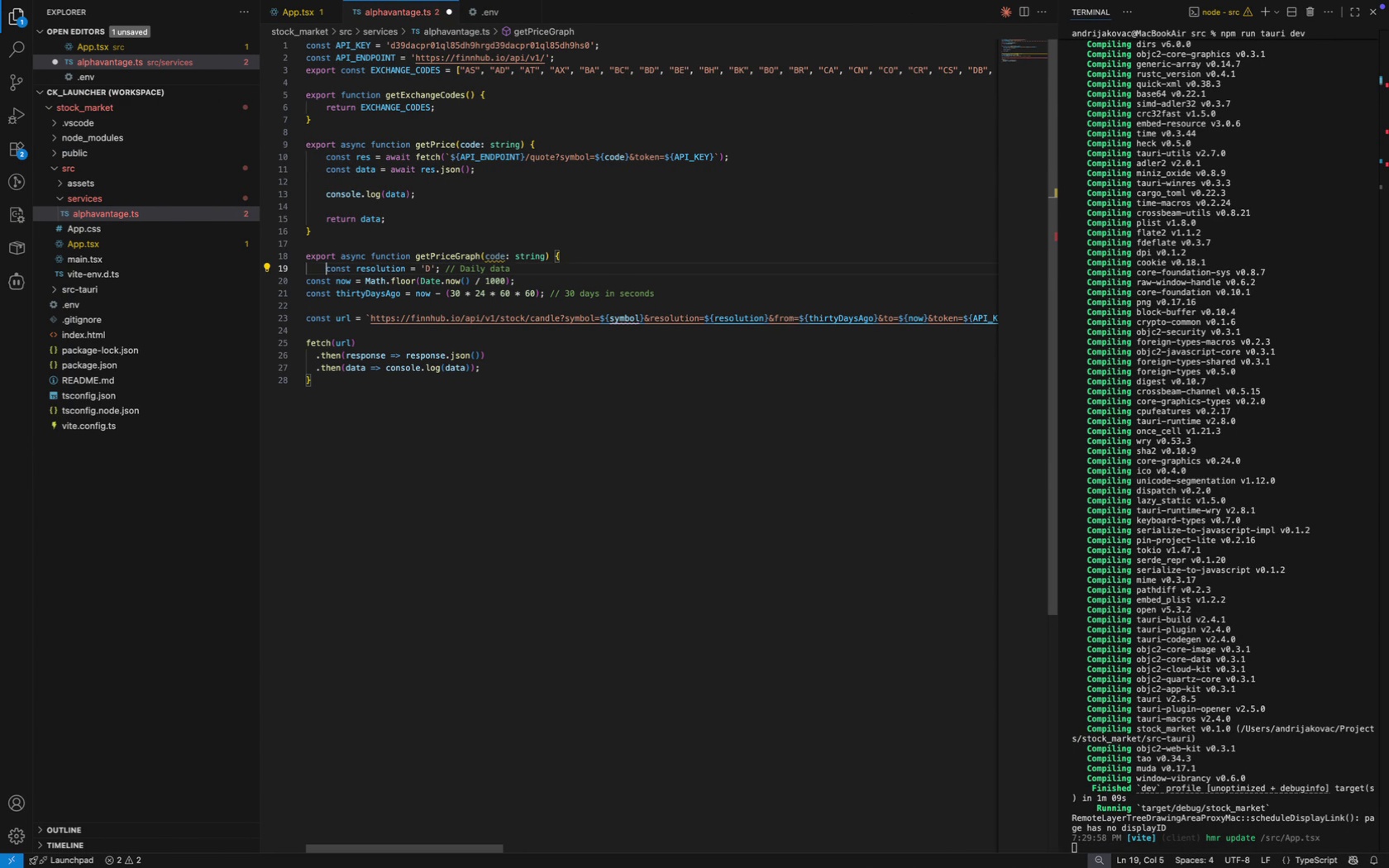 
key(ArrowDown)
 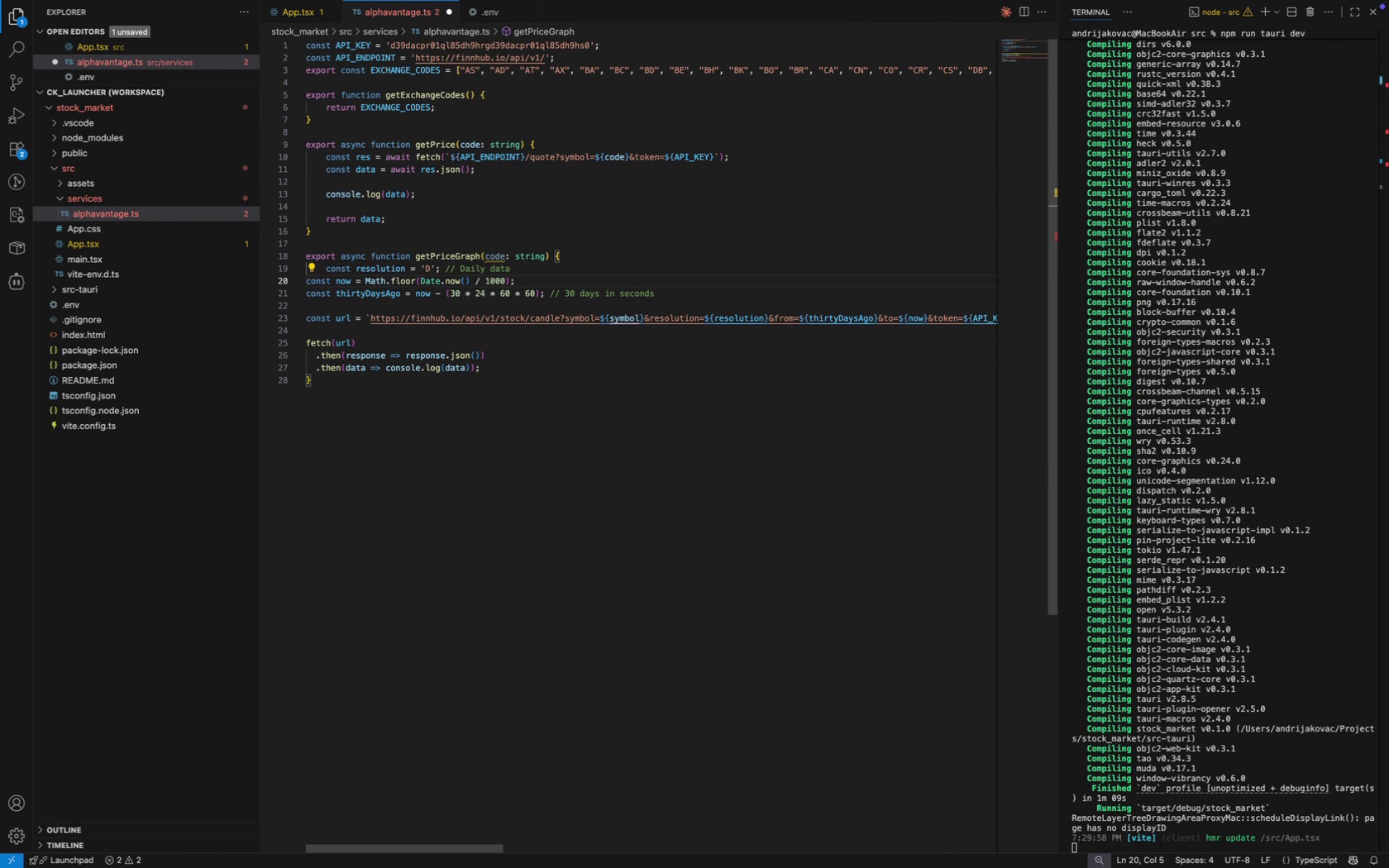 
key(ArrowLeft)
 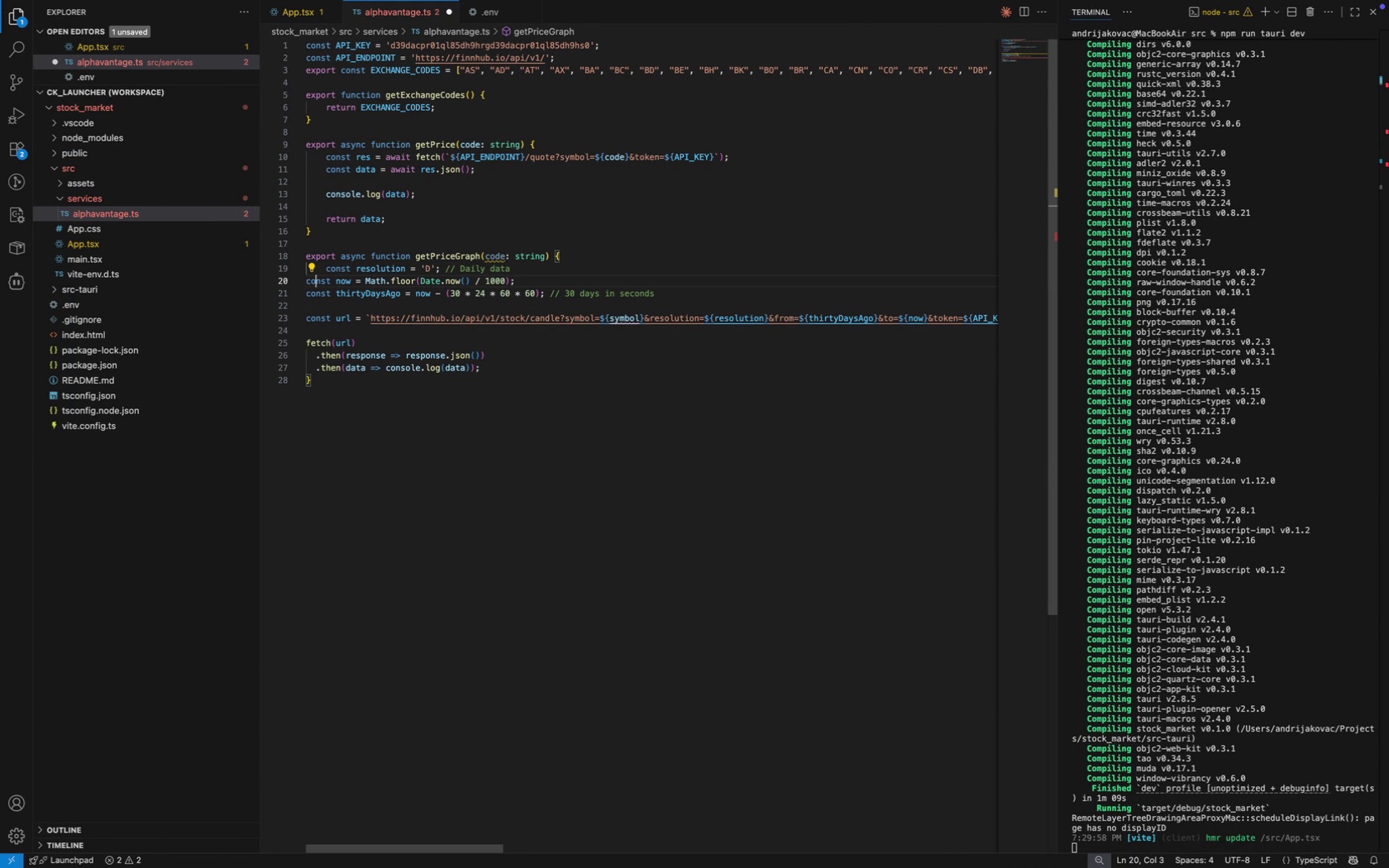 
key(ArrowLeft)
 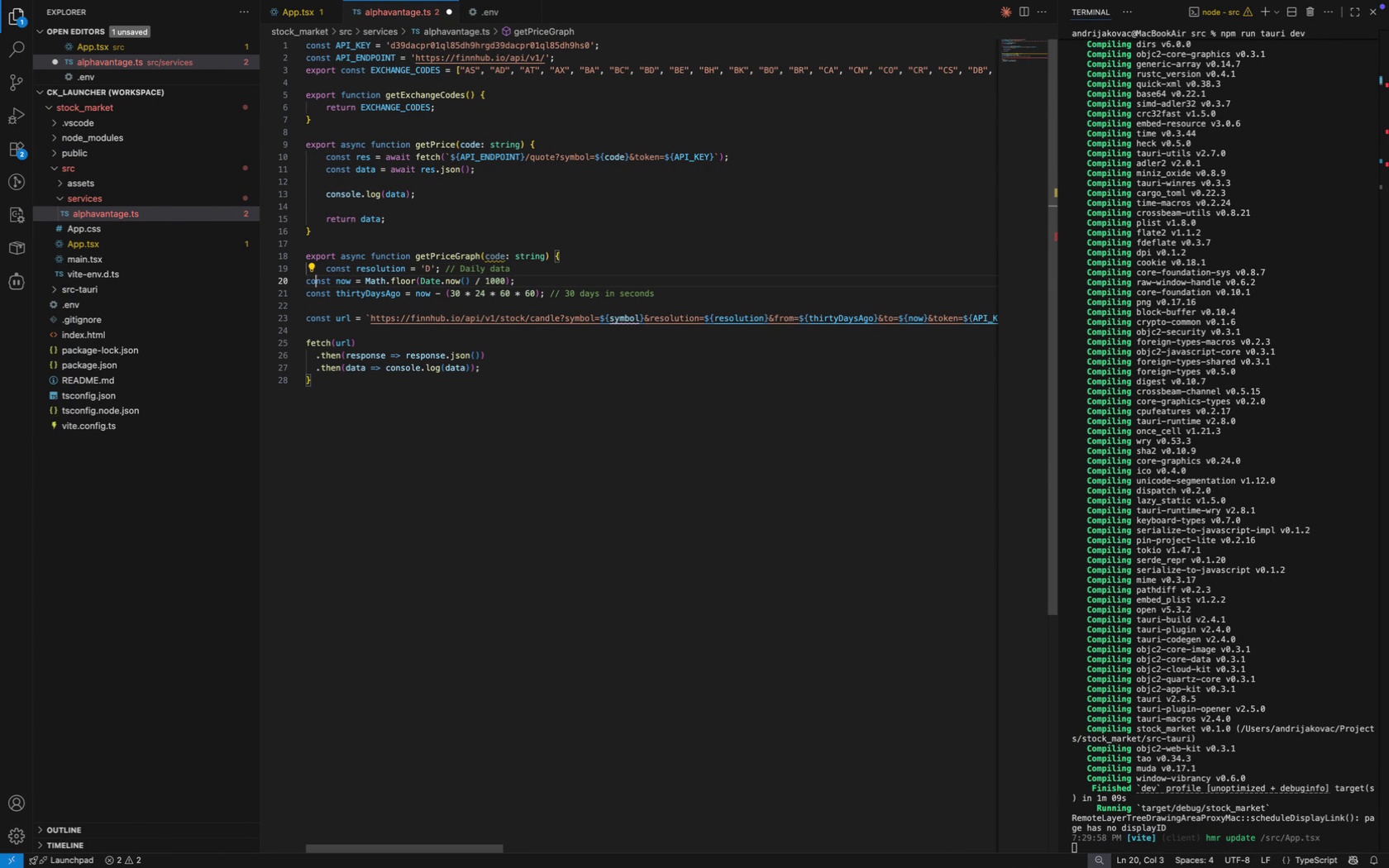 
key(ArrowLeft)
 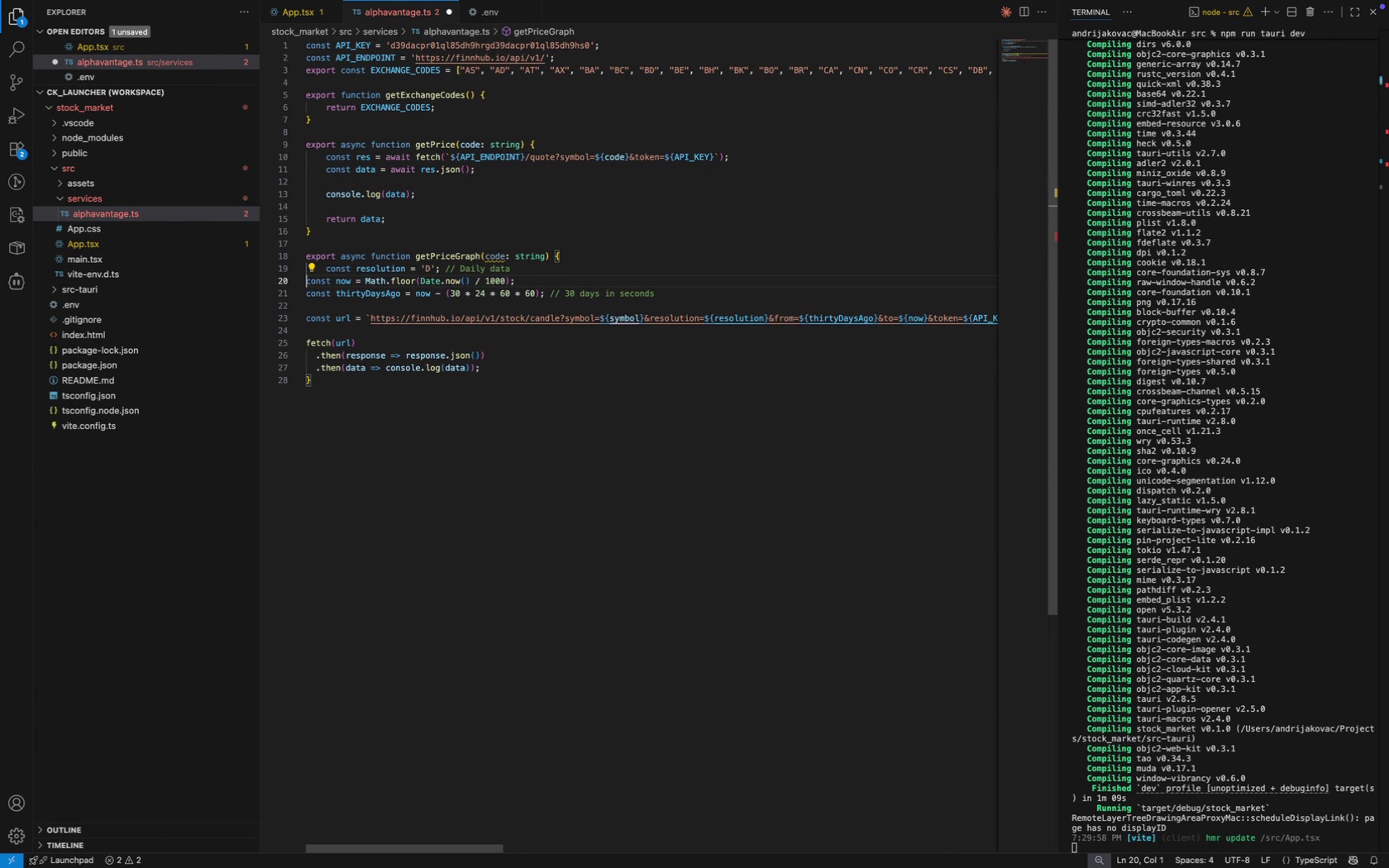 
key(ArrowLeft)
 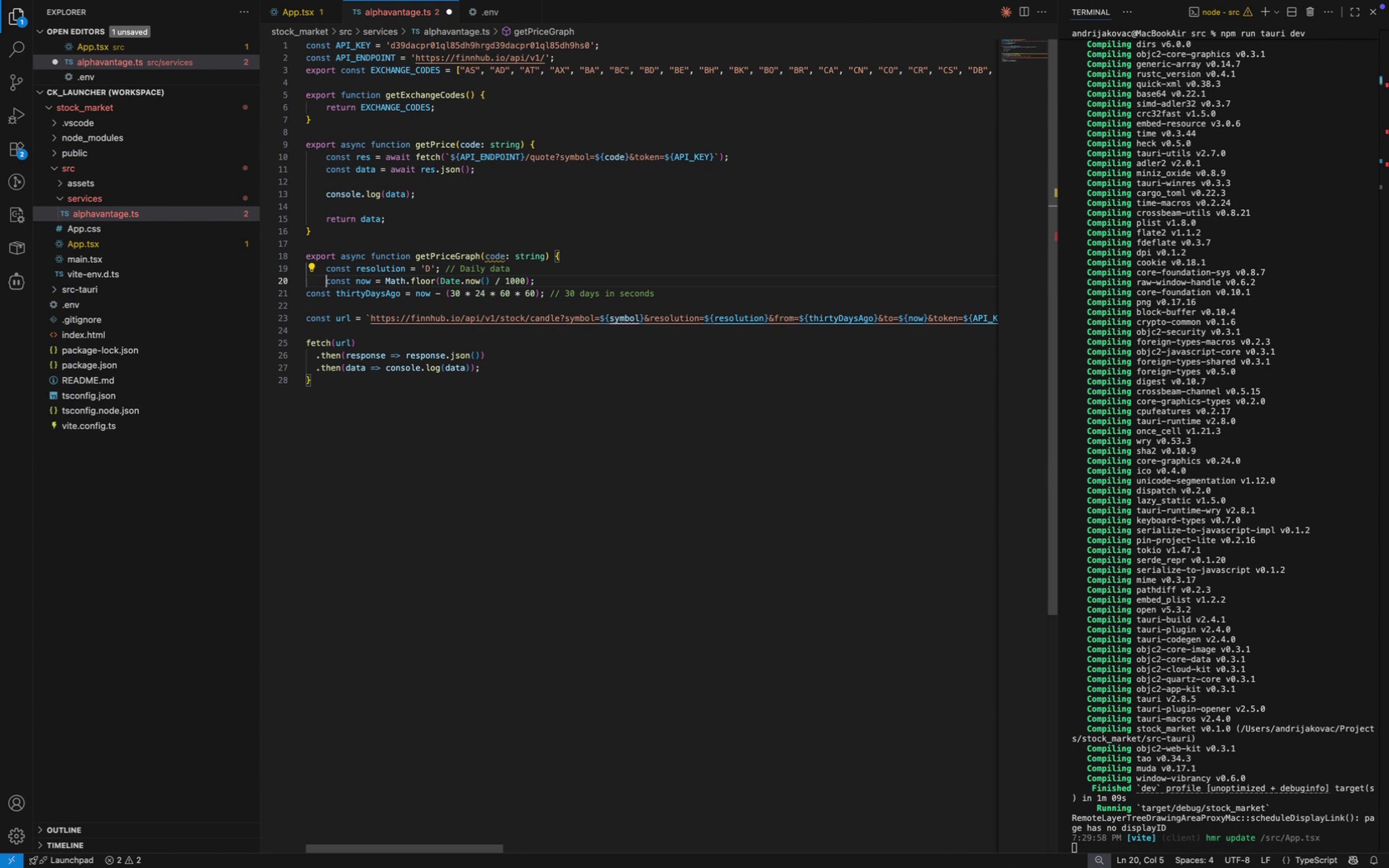 
key(Tab)
 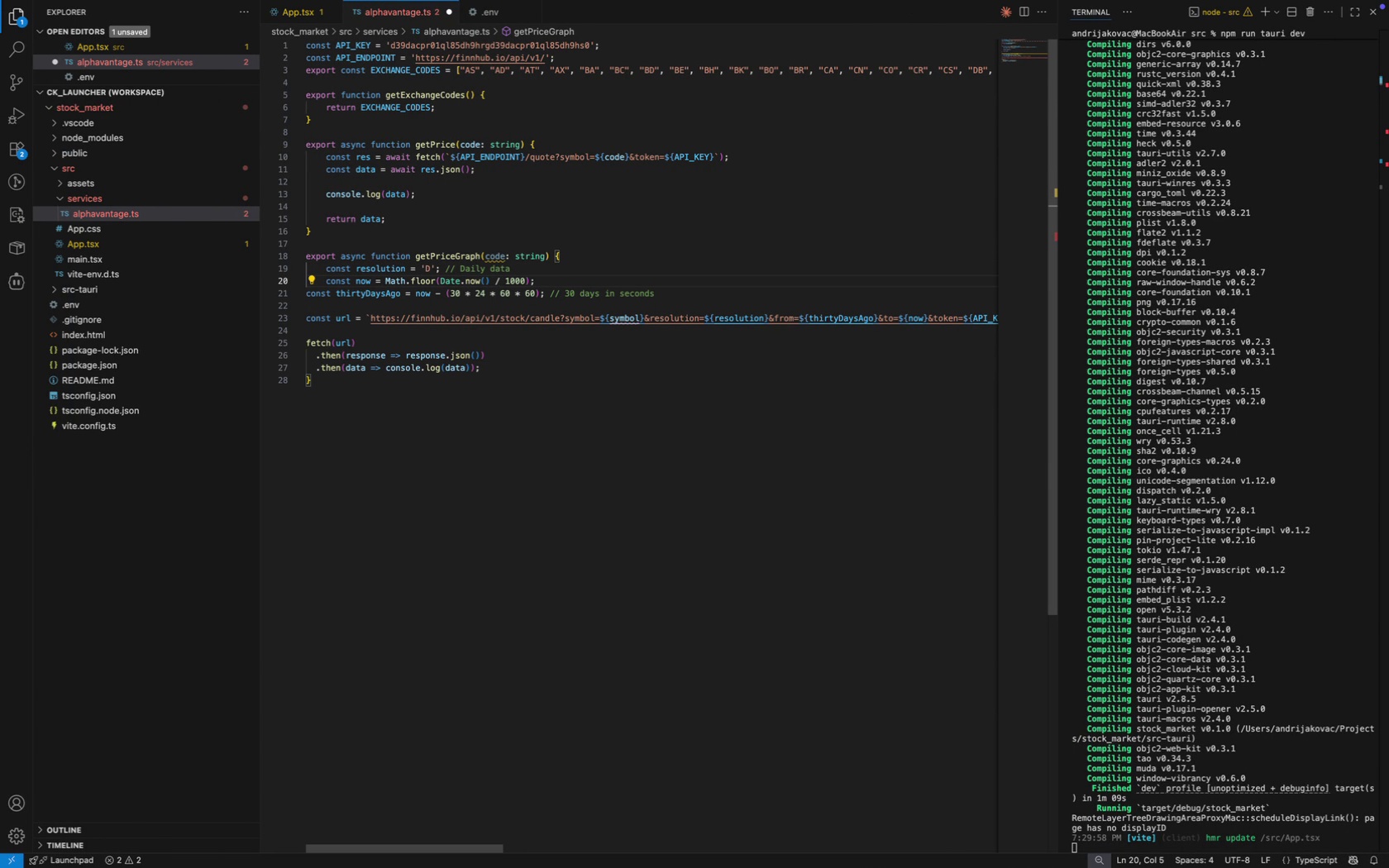 
key(ArrowDown)
 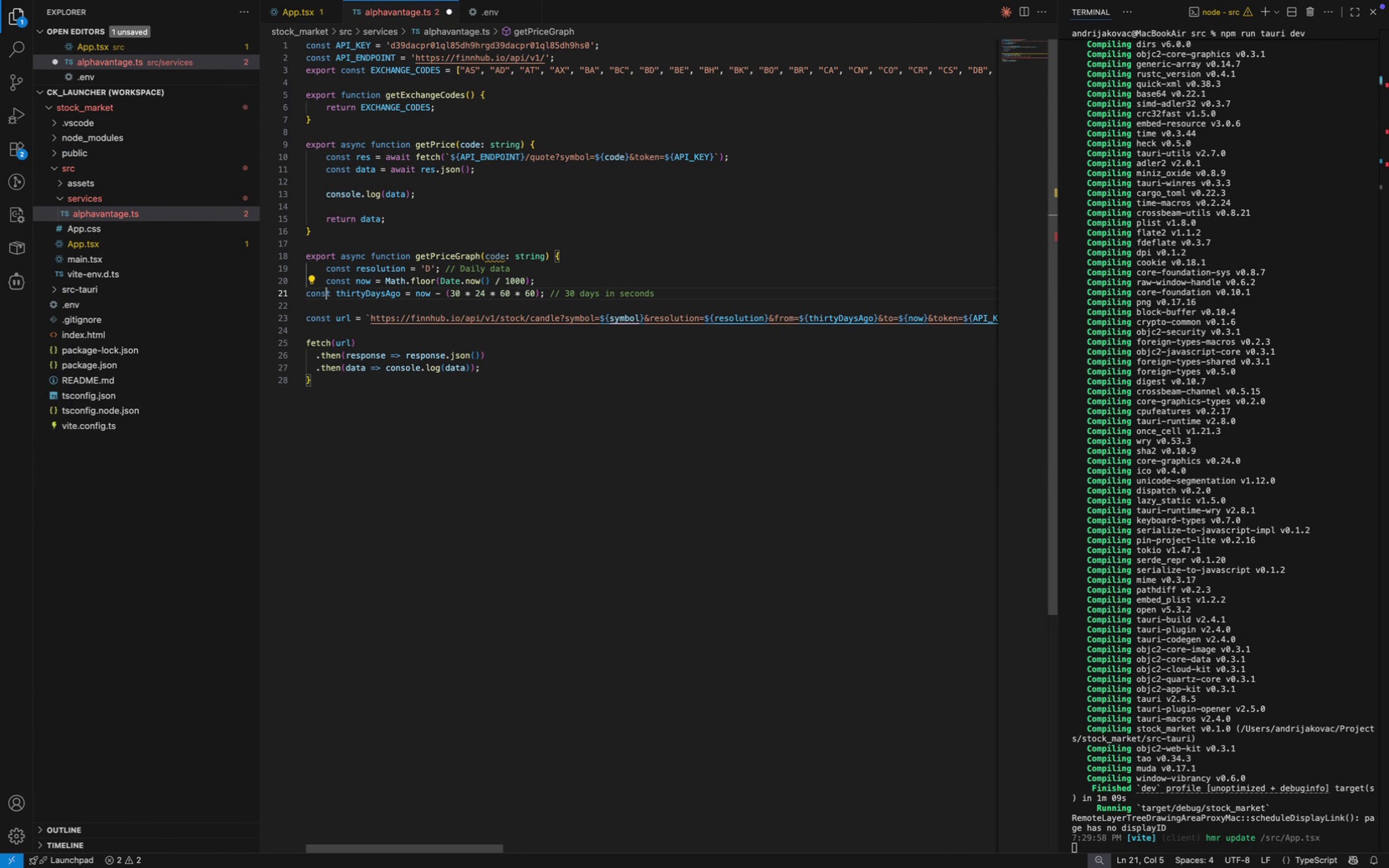 
key(ArrowDown)
 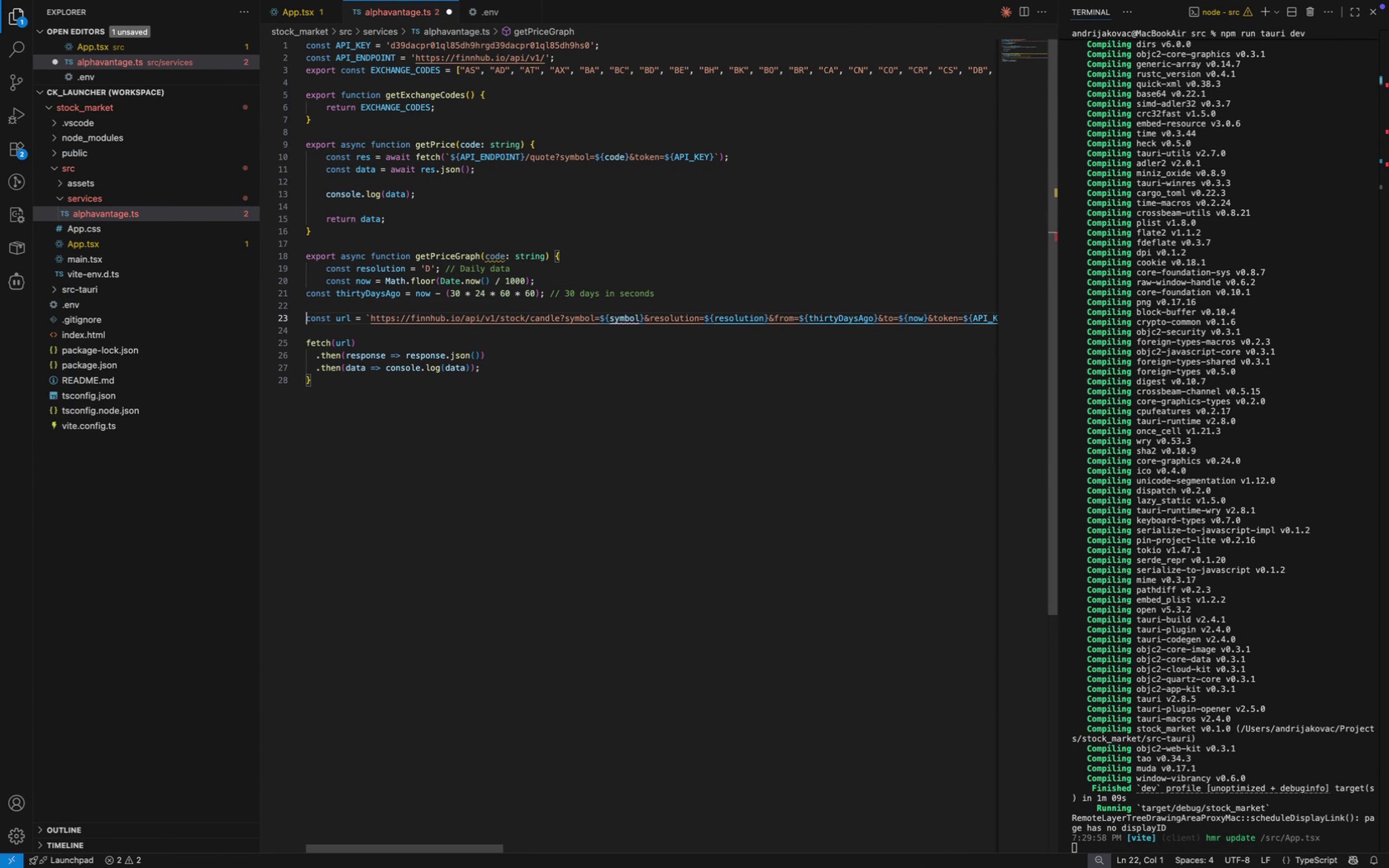 
key(ArrowRight)
 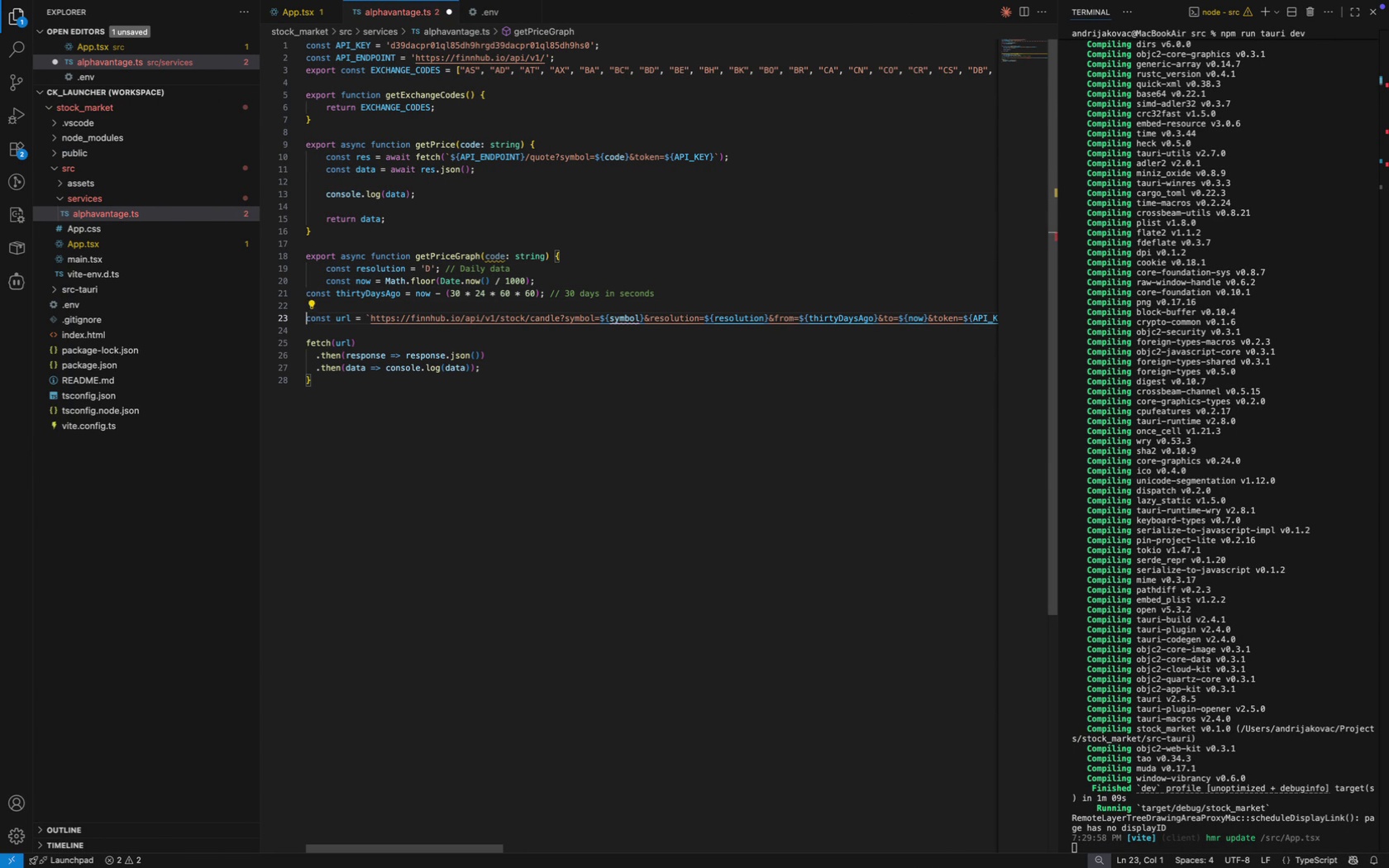 
key(ArrowUp)
 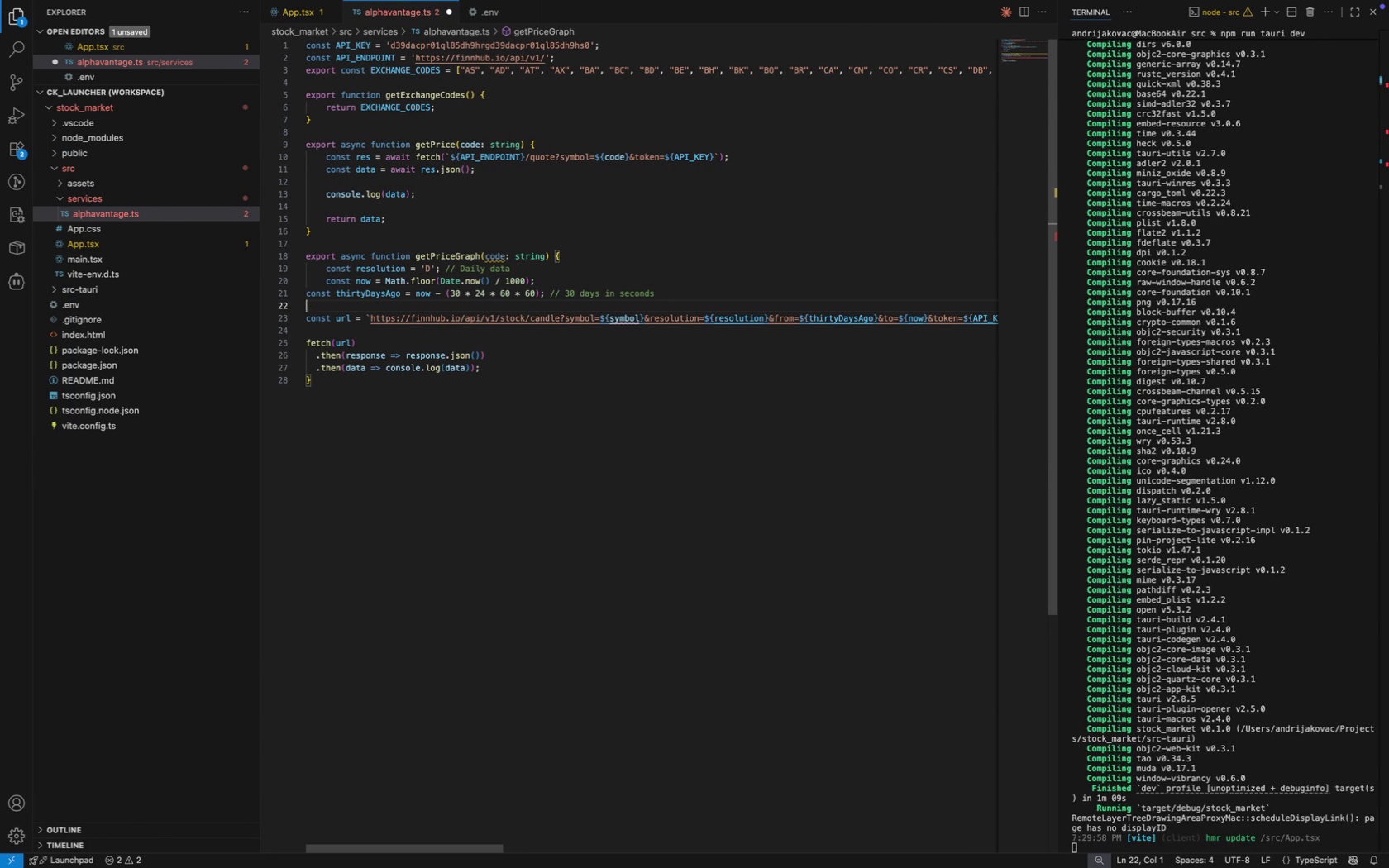 
key(ArrowUp)
 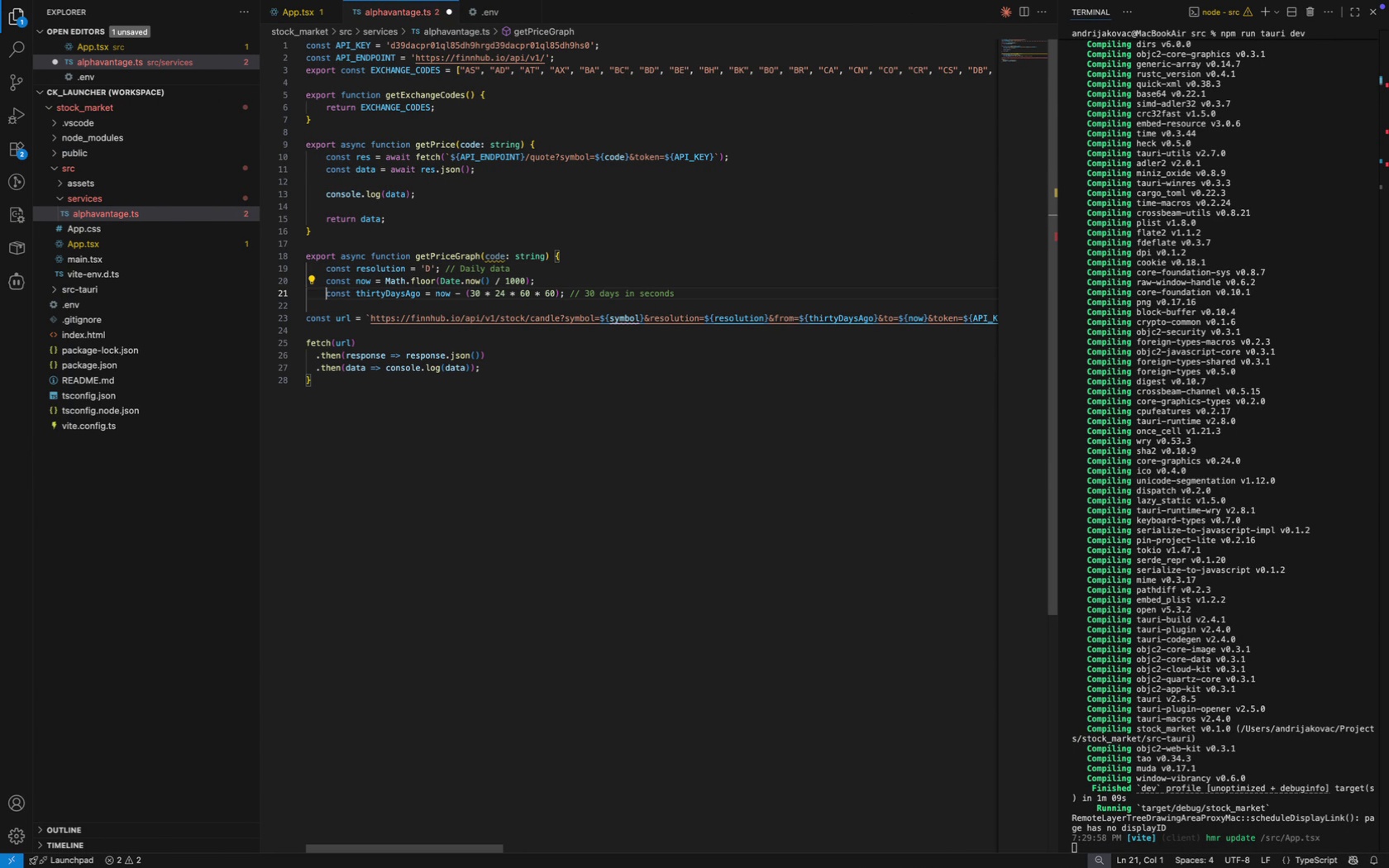 
key(Tab)
 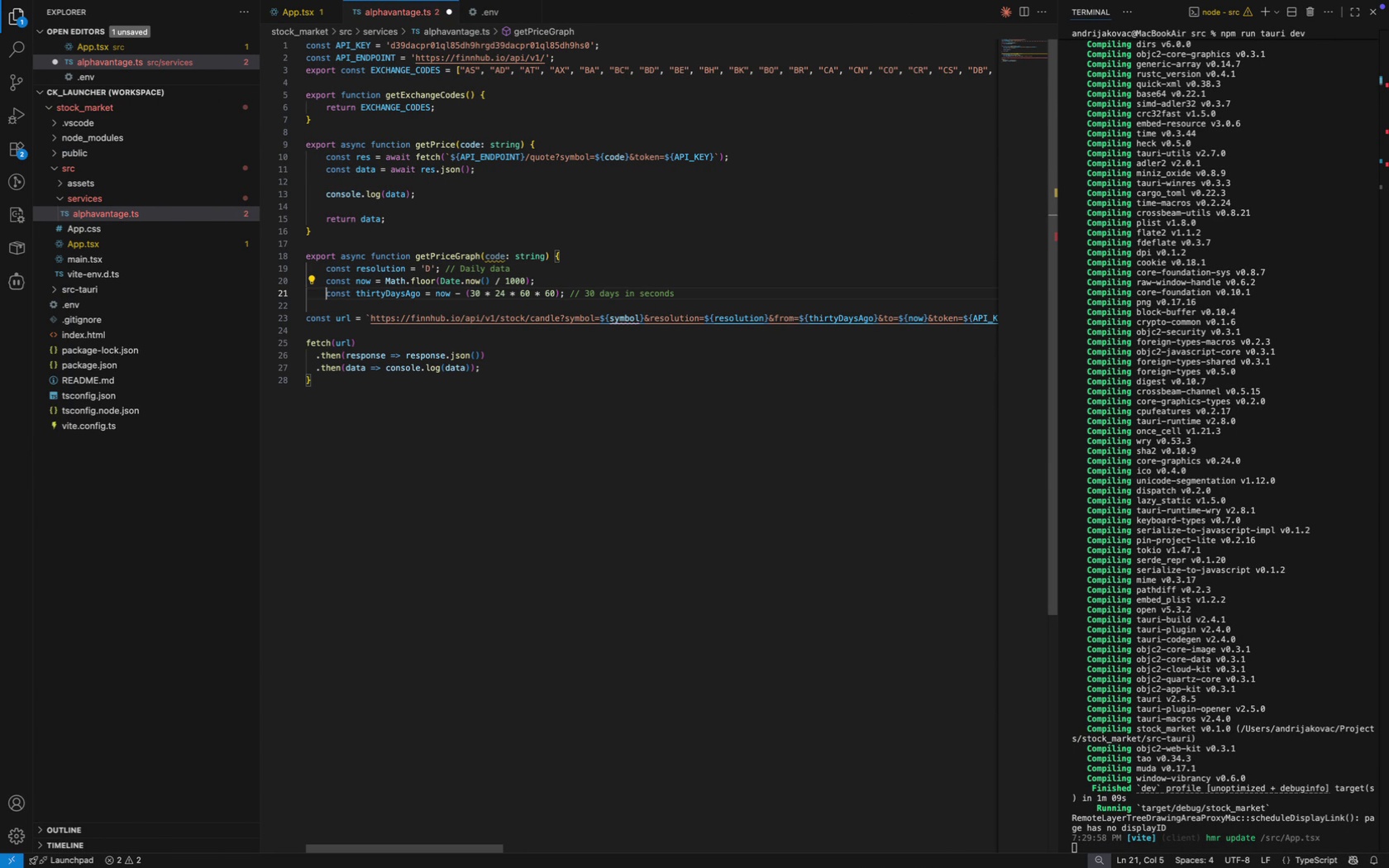 
key(ArrowDown)
 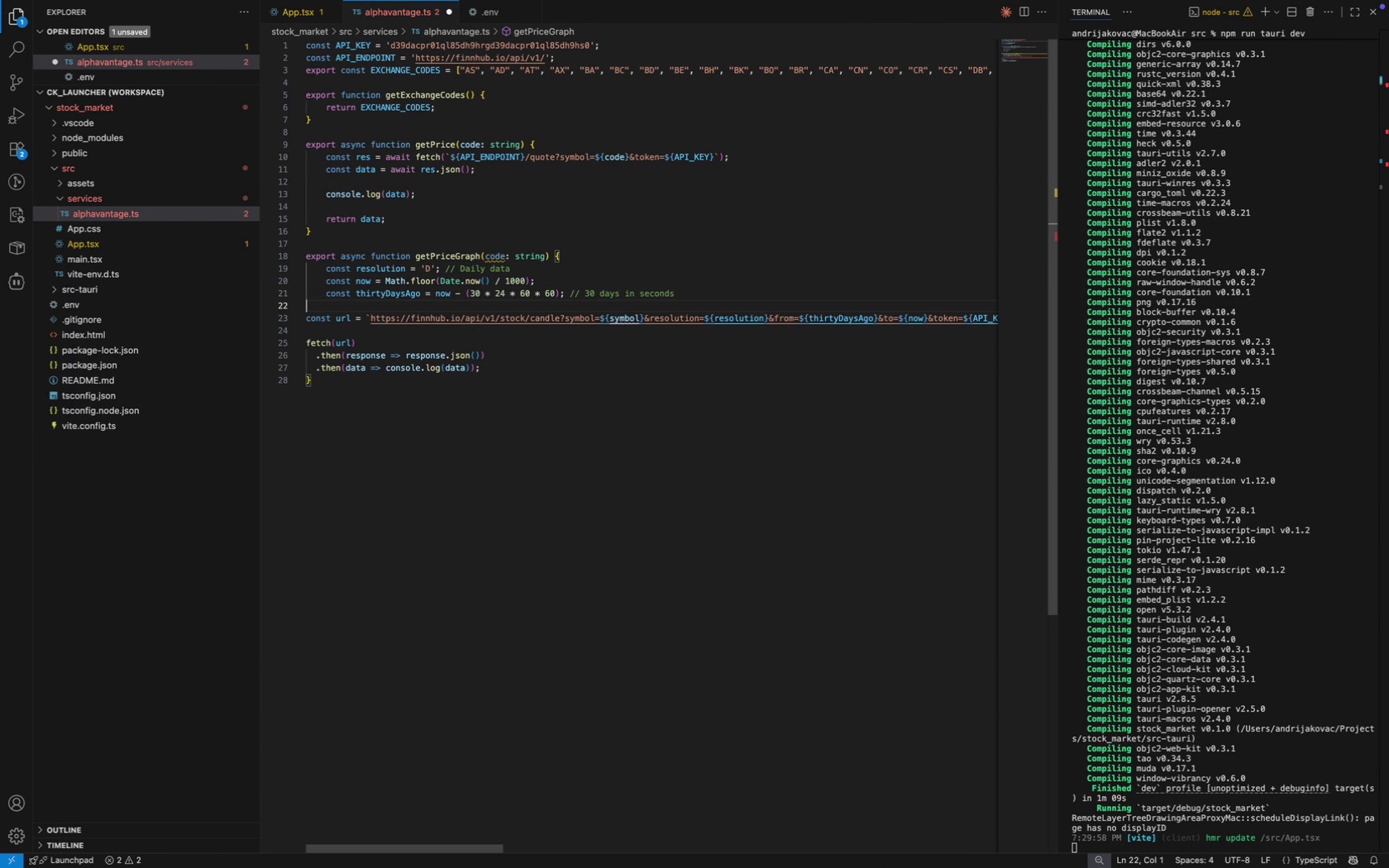 
key(Enter)
 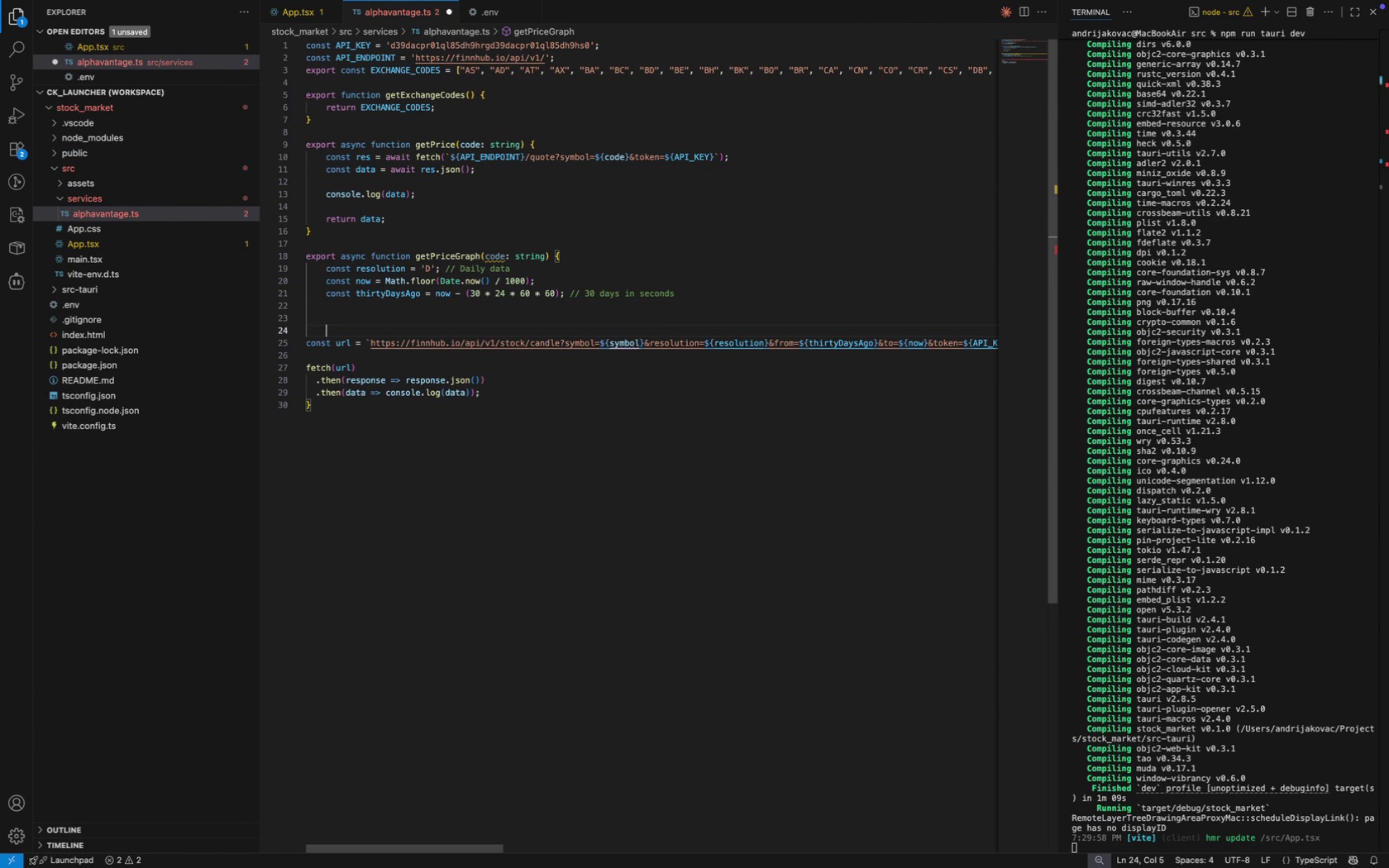 
key(Enter)
 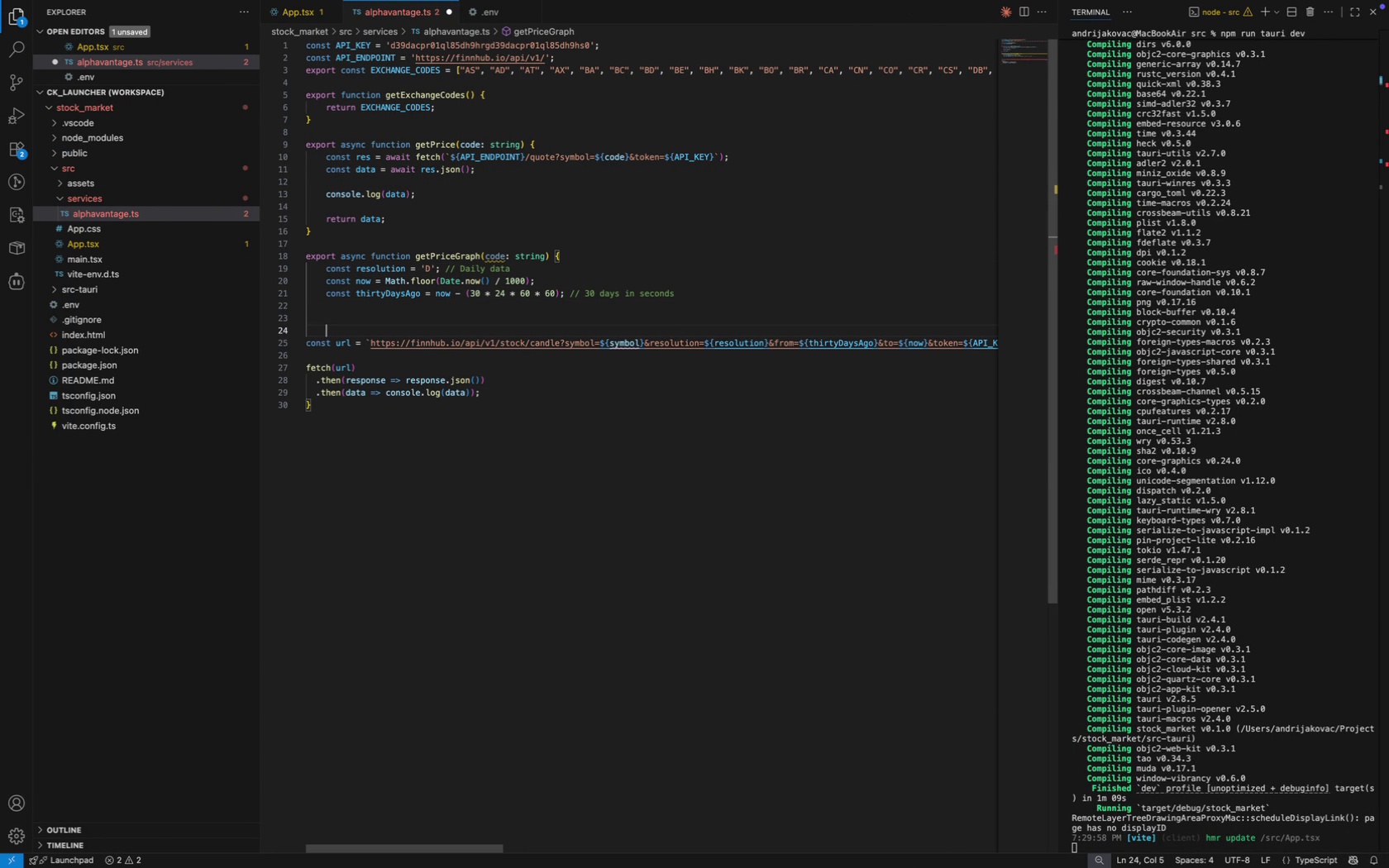 
key(ArrowUp)
 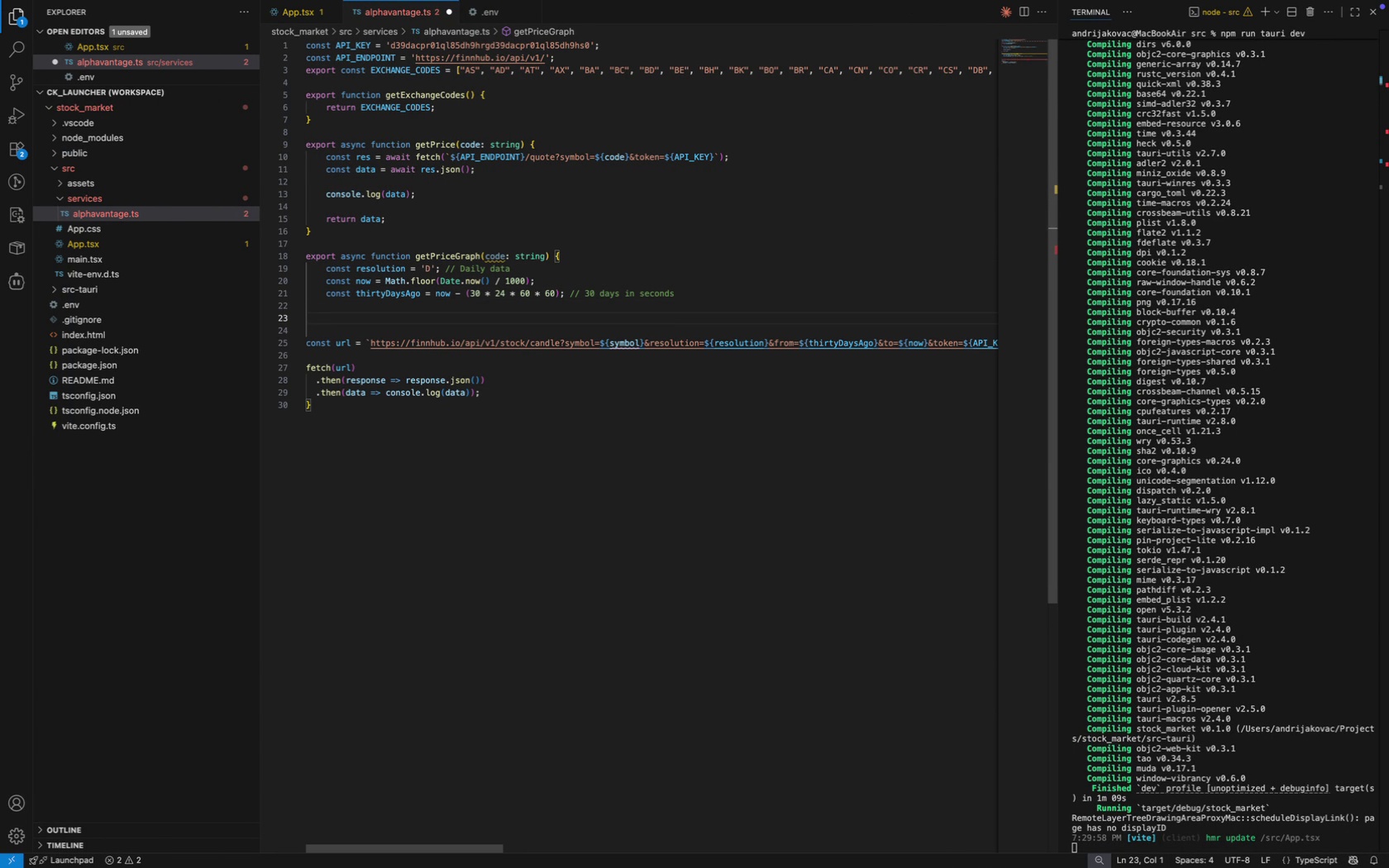 
key(Tab)
type(const res = fet)
 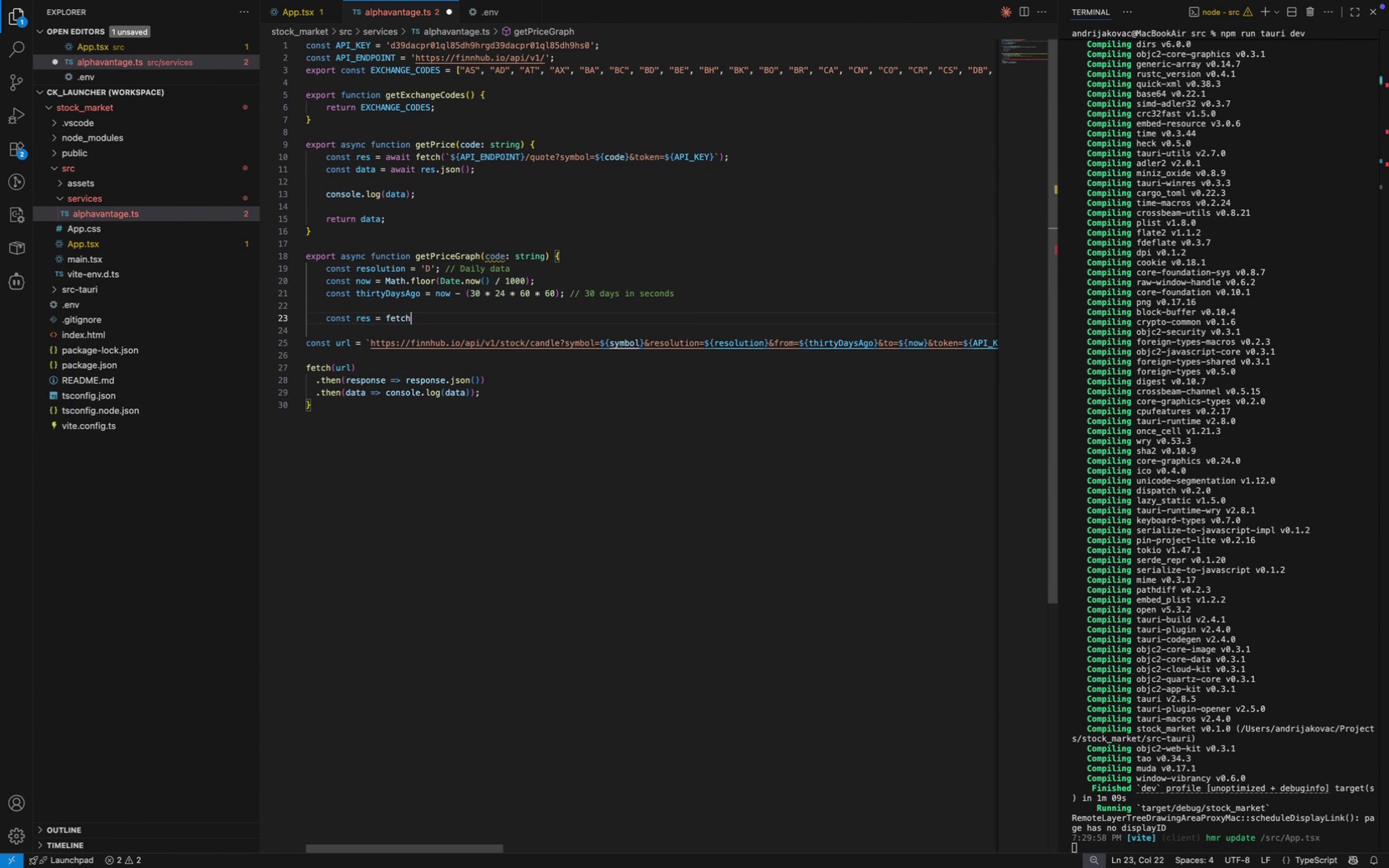 
key(Enter)